 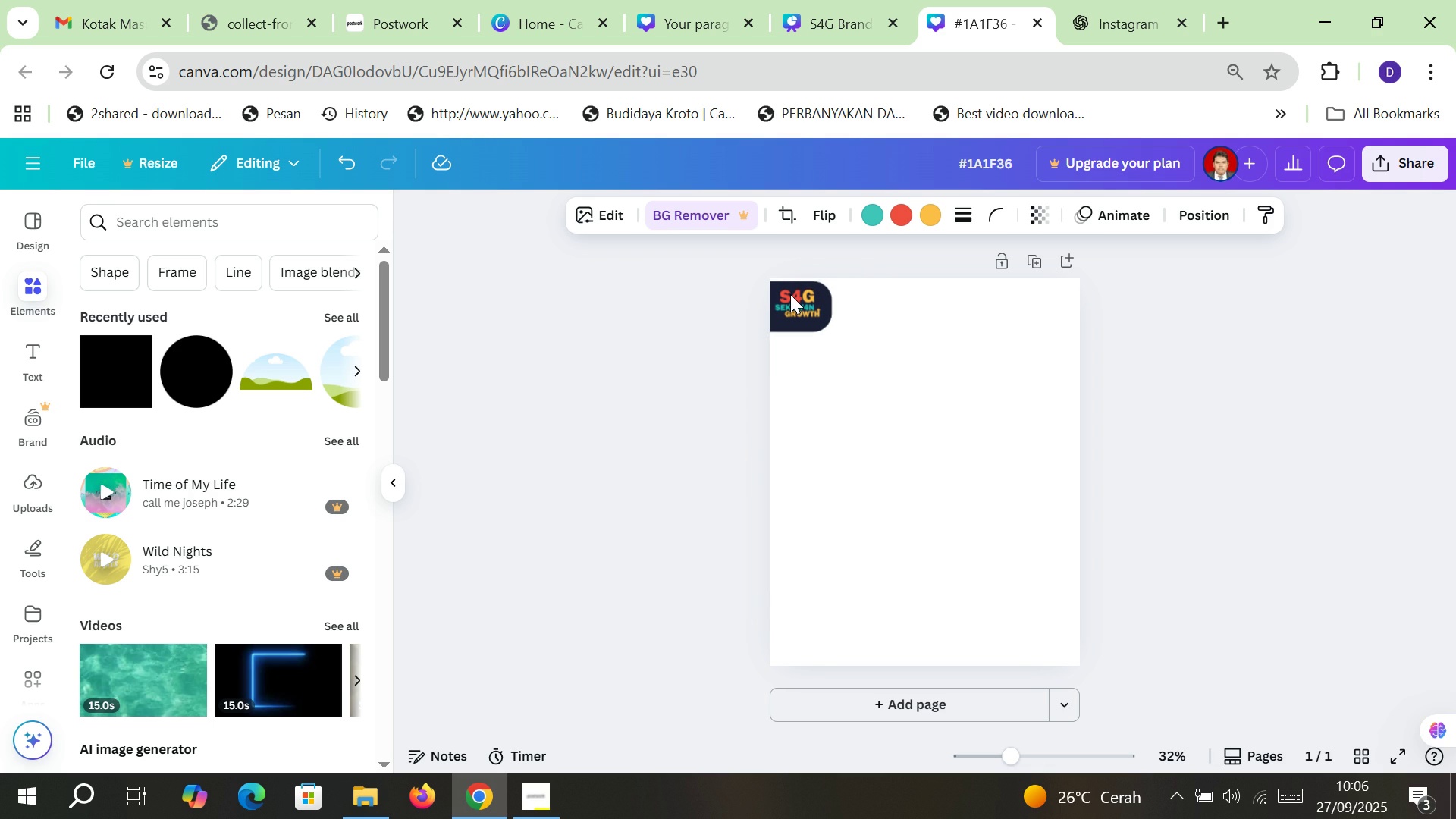 
key(ArrowDown)
 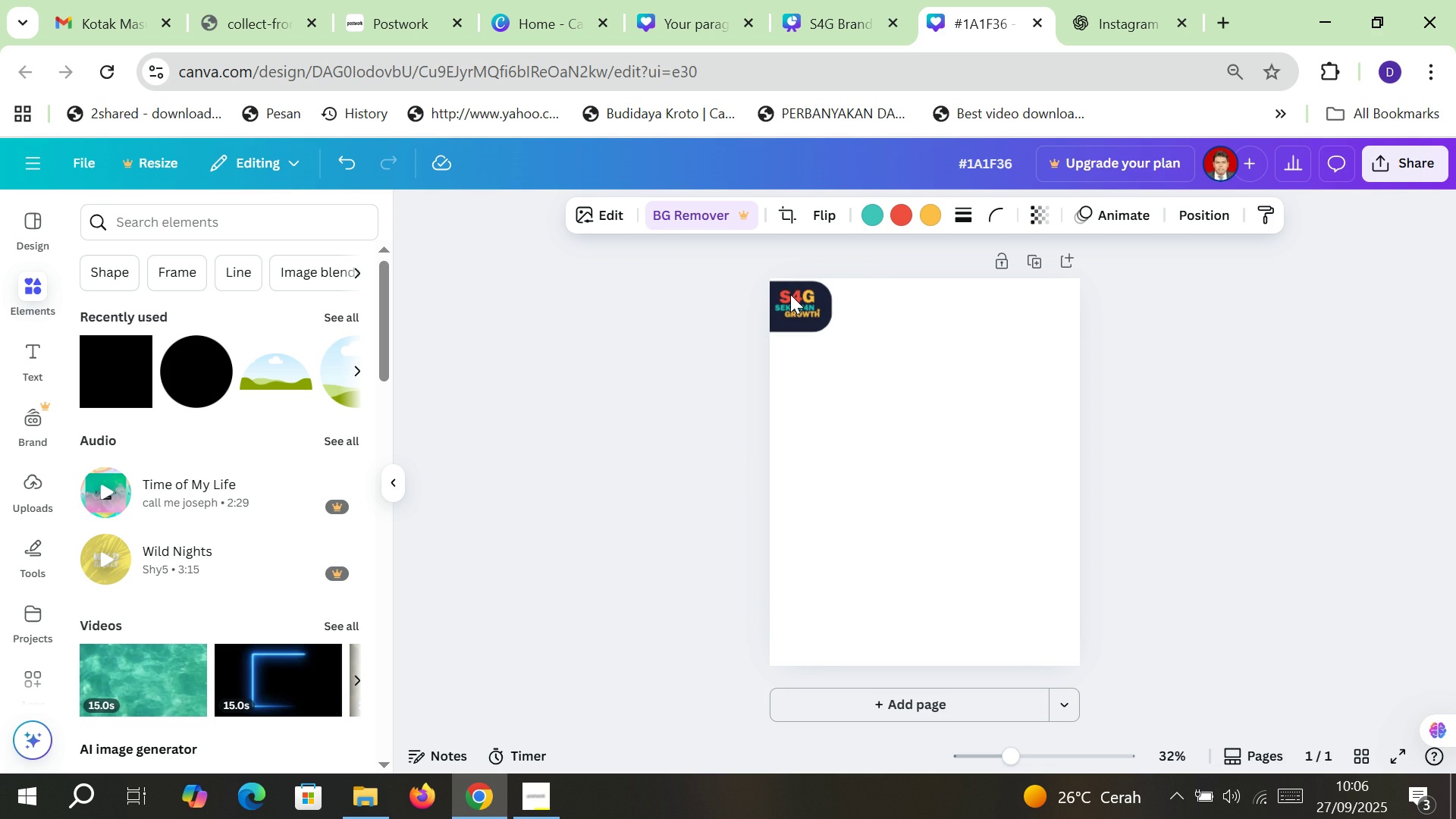 
key(ArrowDown)
 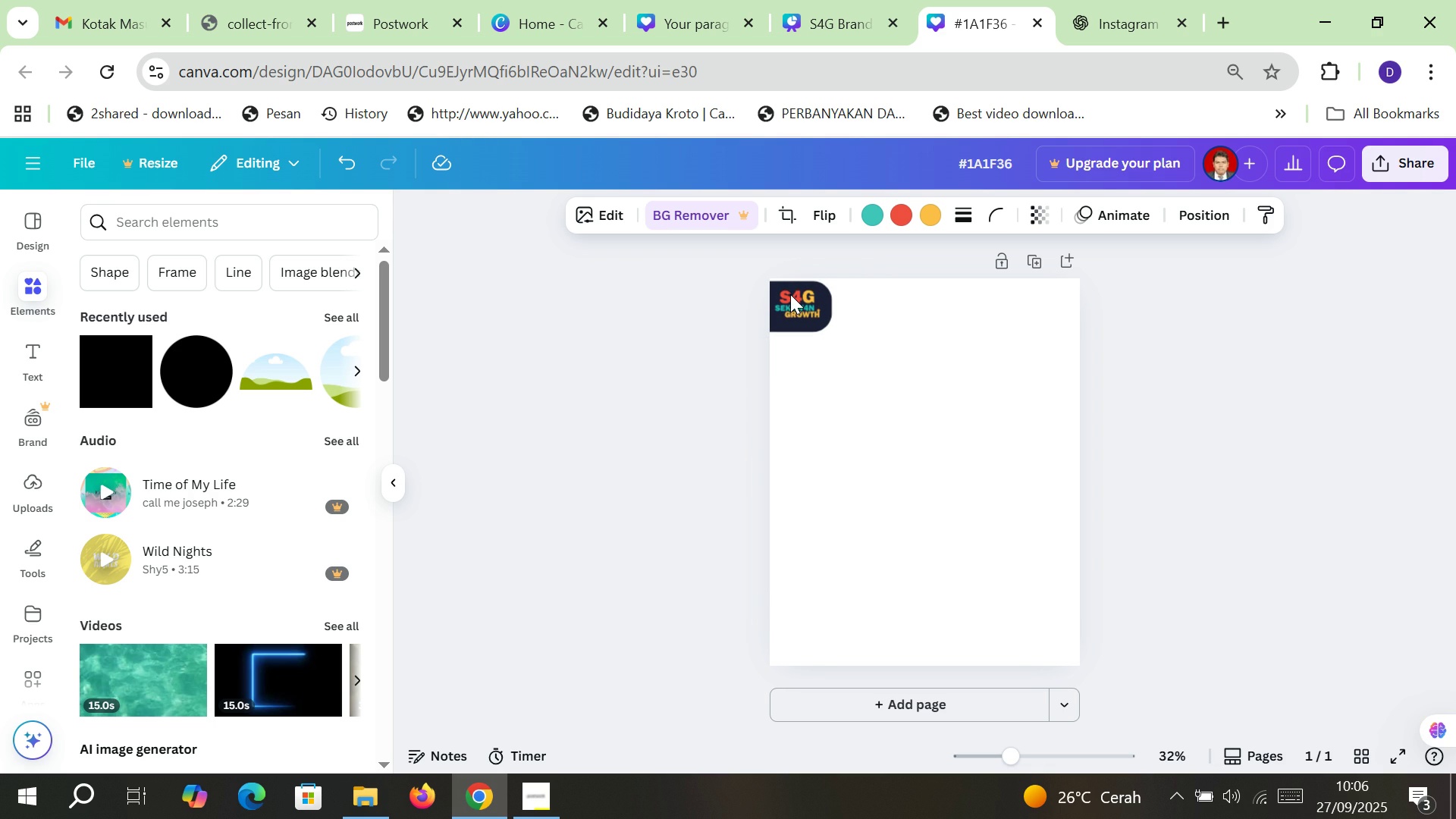 
key(ArrowDown)
 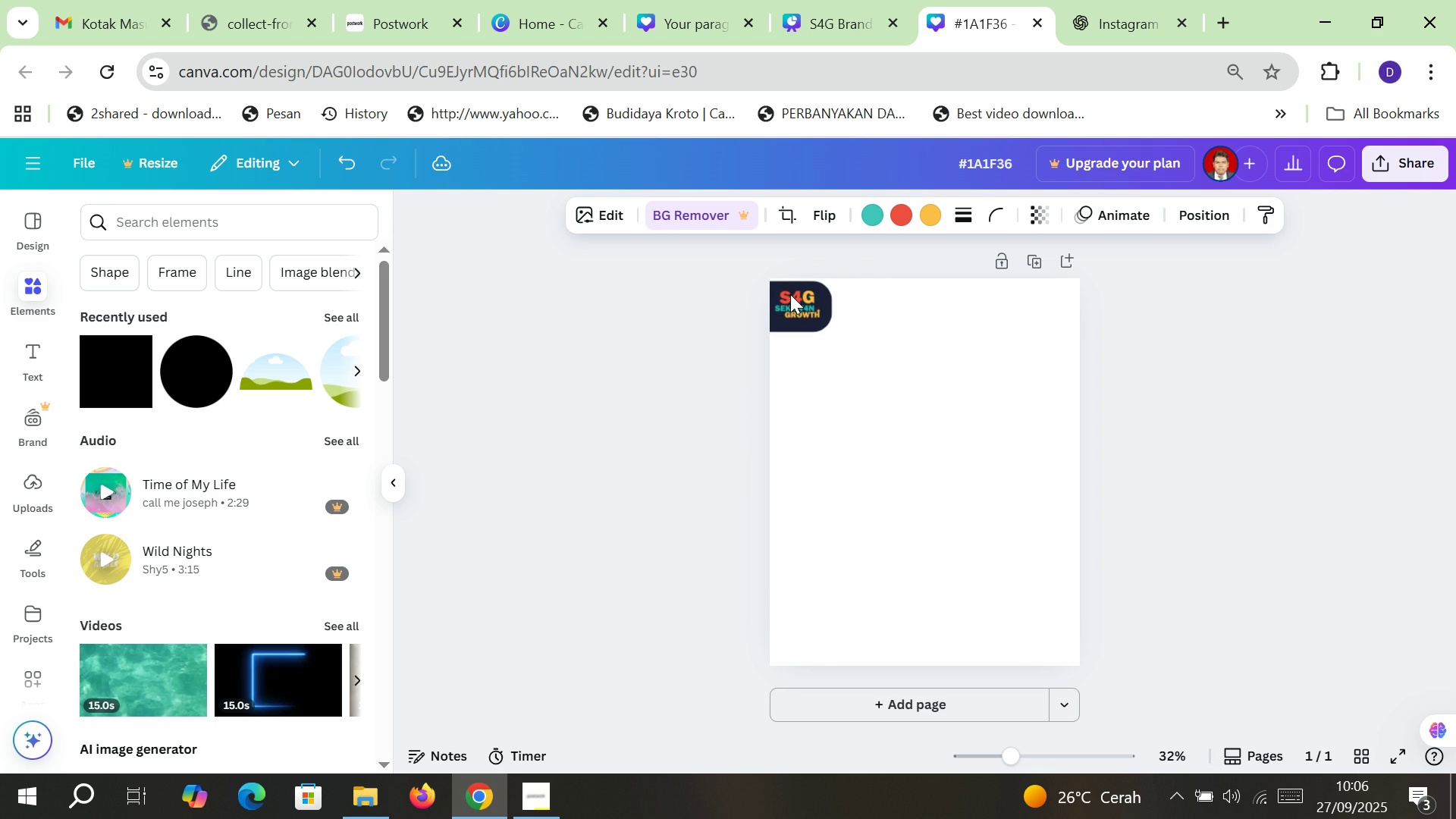 
key(ArrowDown)
 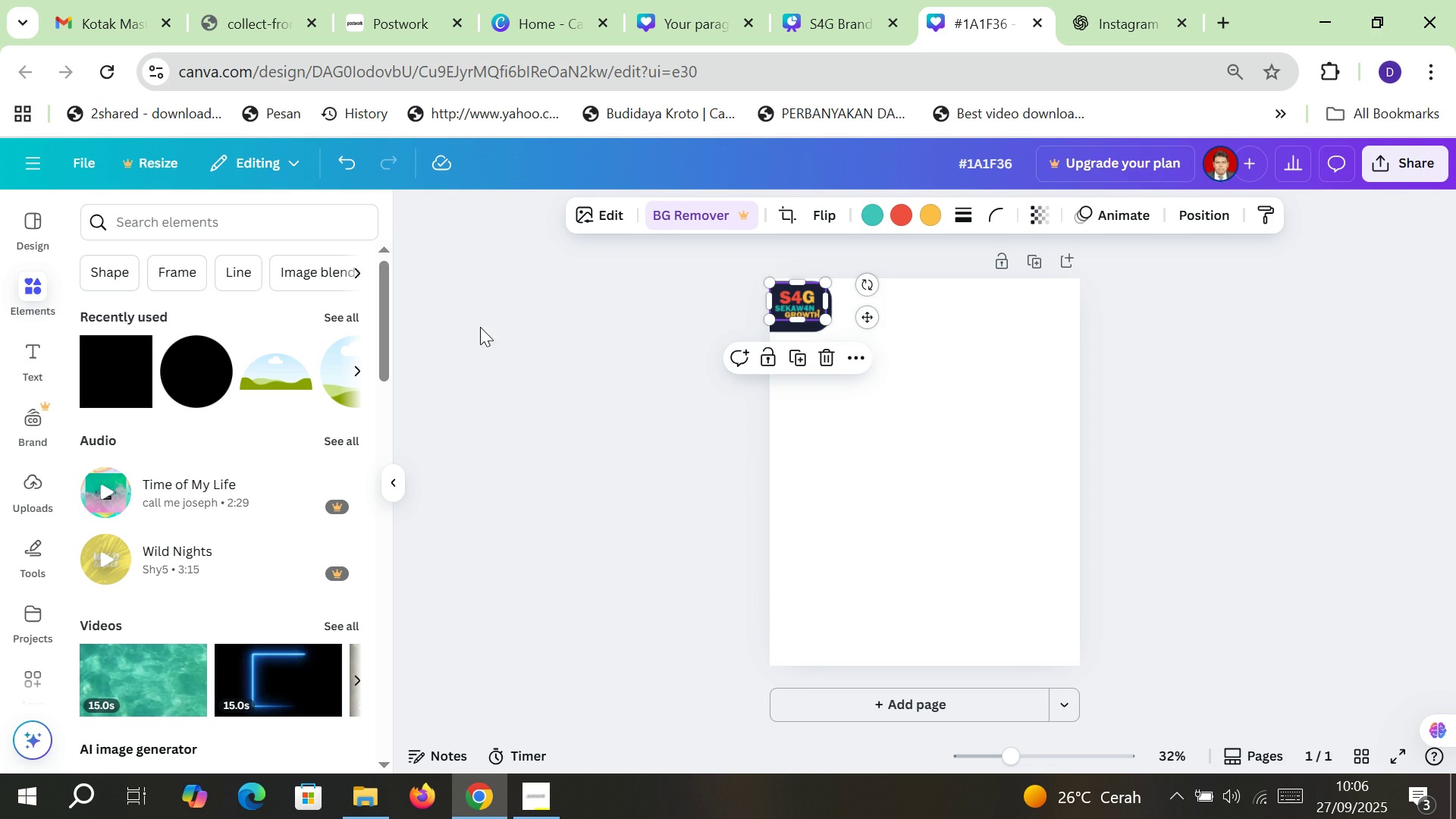 
left_click([531, 327])
 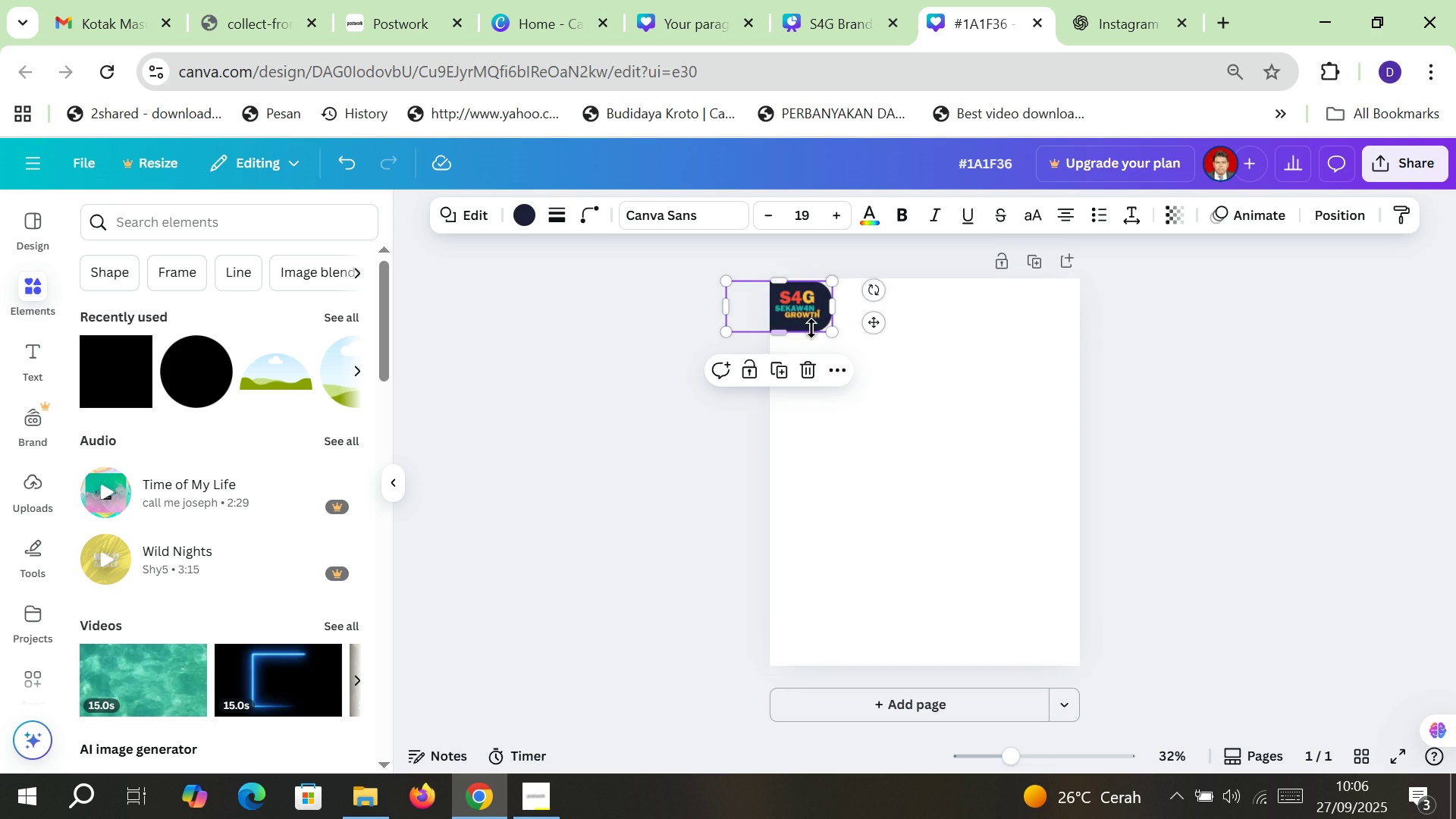 
left_click([811, 328])
 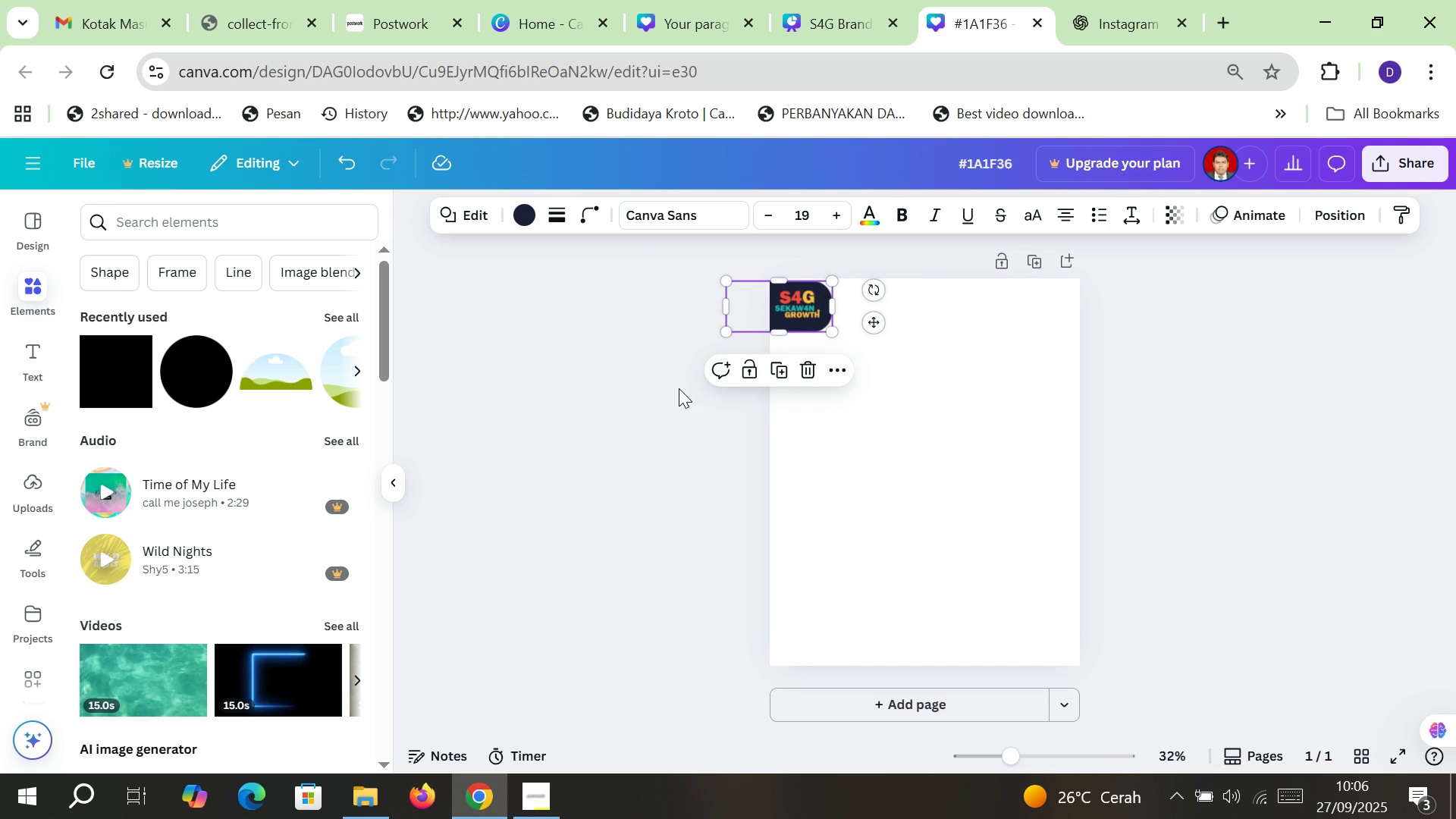 
left_click([601, 449])
 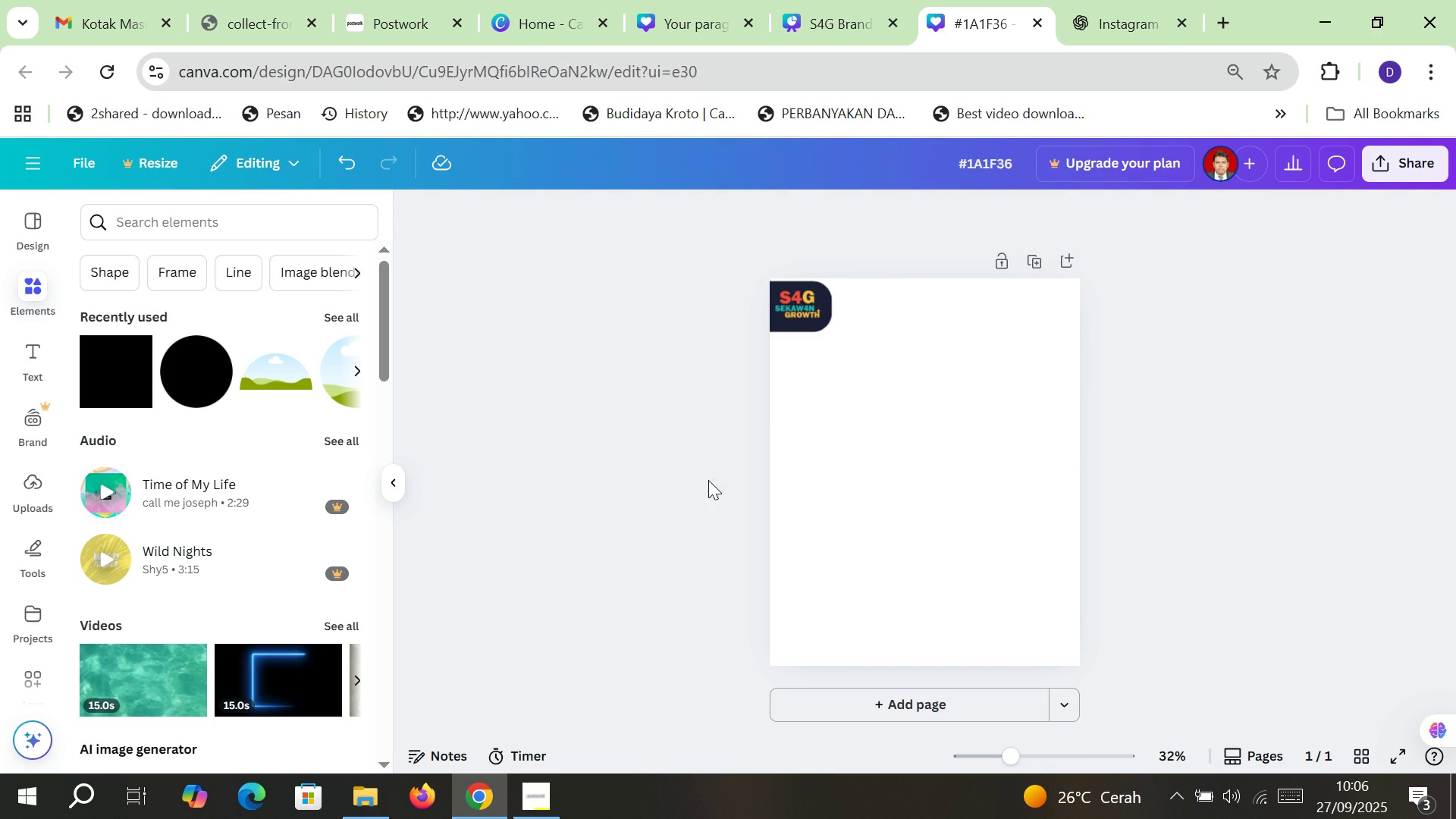 
left_click([874, 460])
 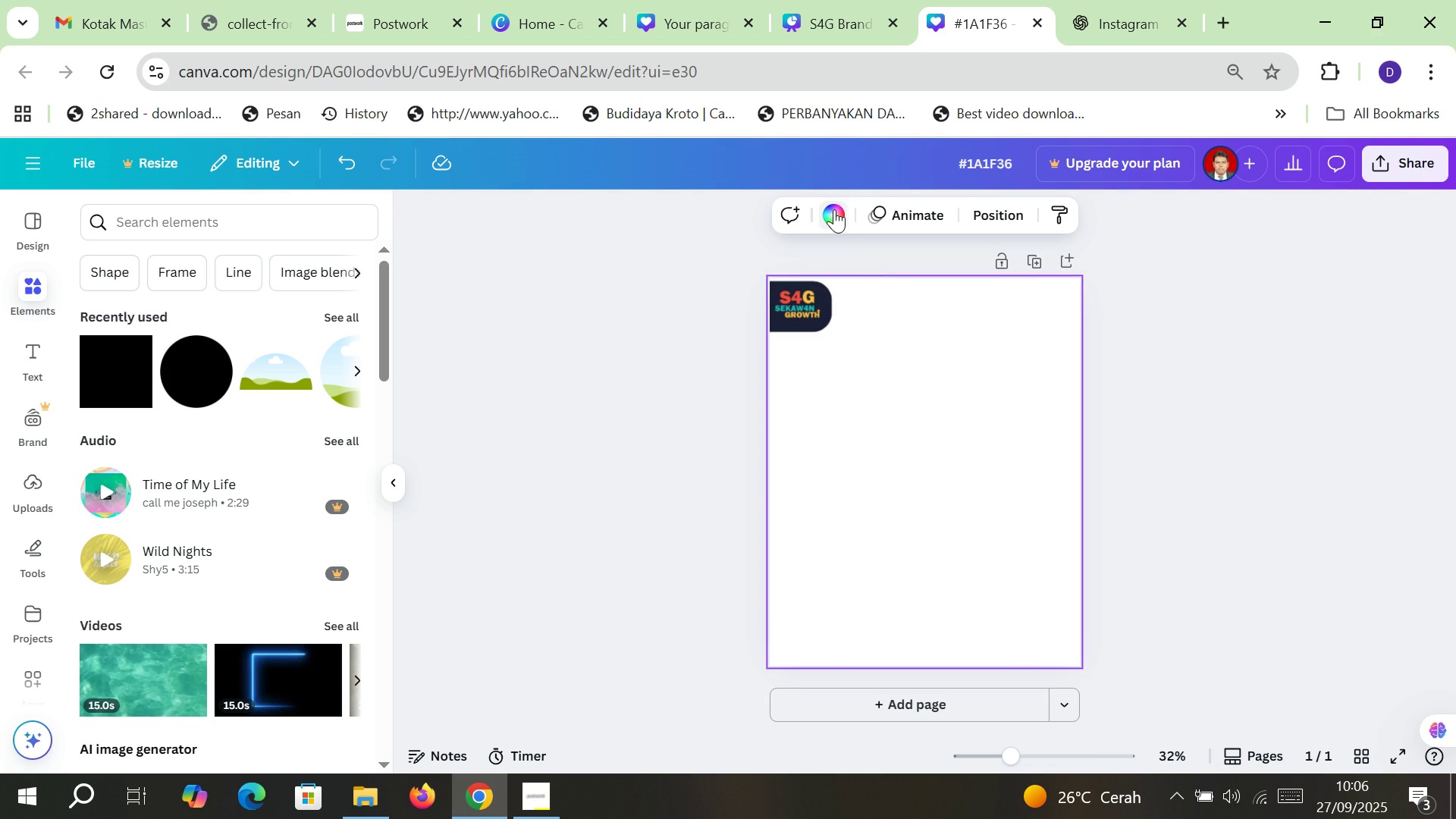 
left_click([834, 209])
 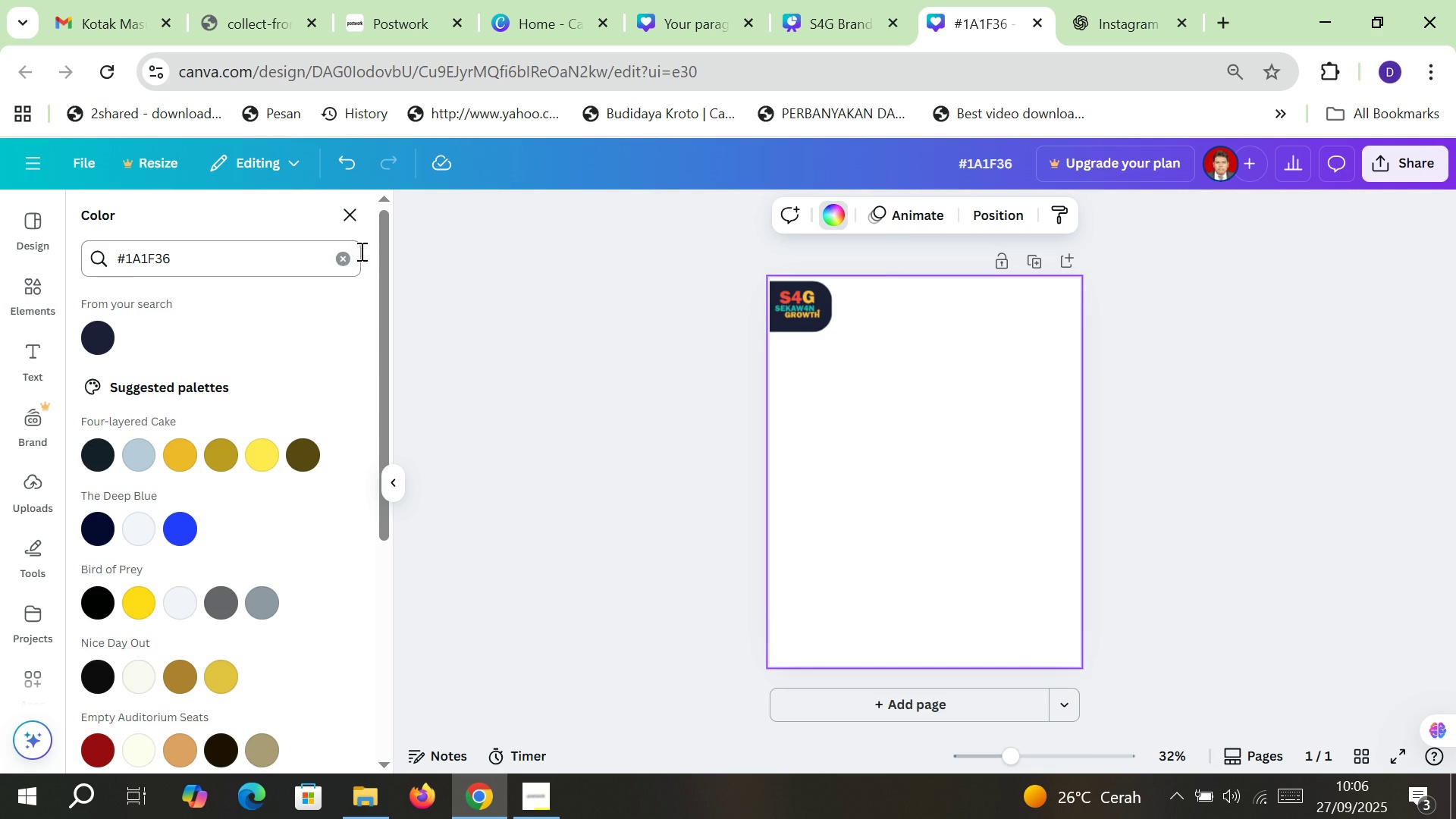 
left_click([340, 266])
 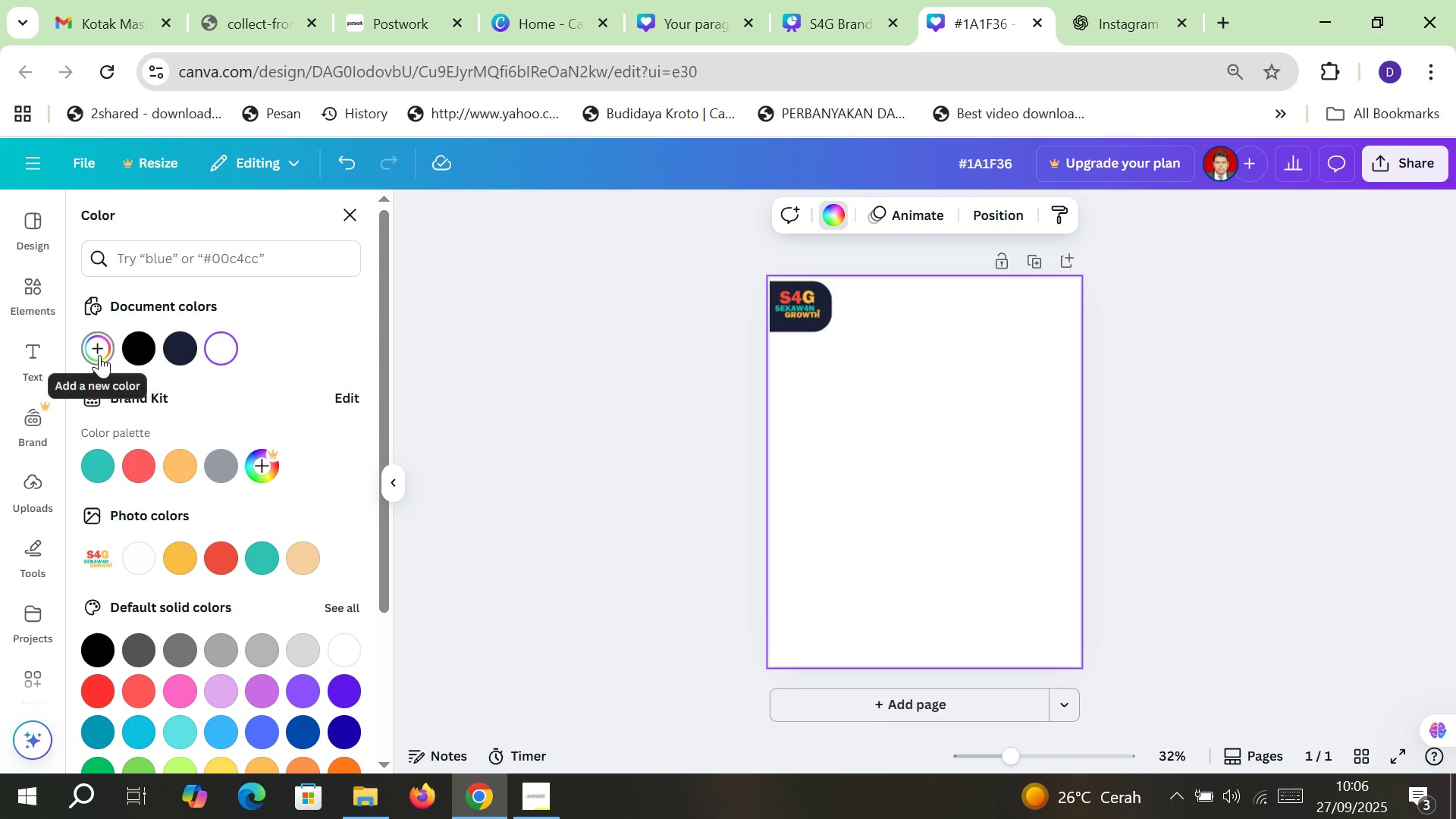 
left_click([99, 354])
 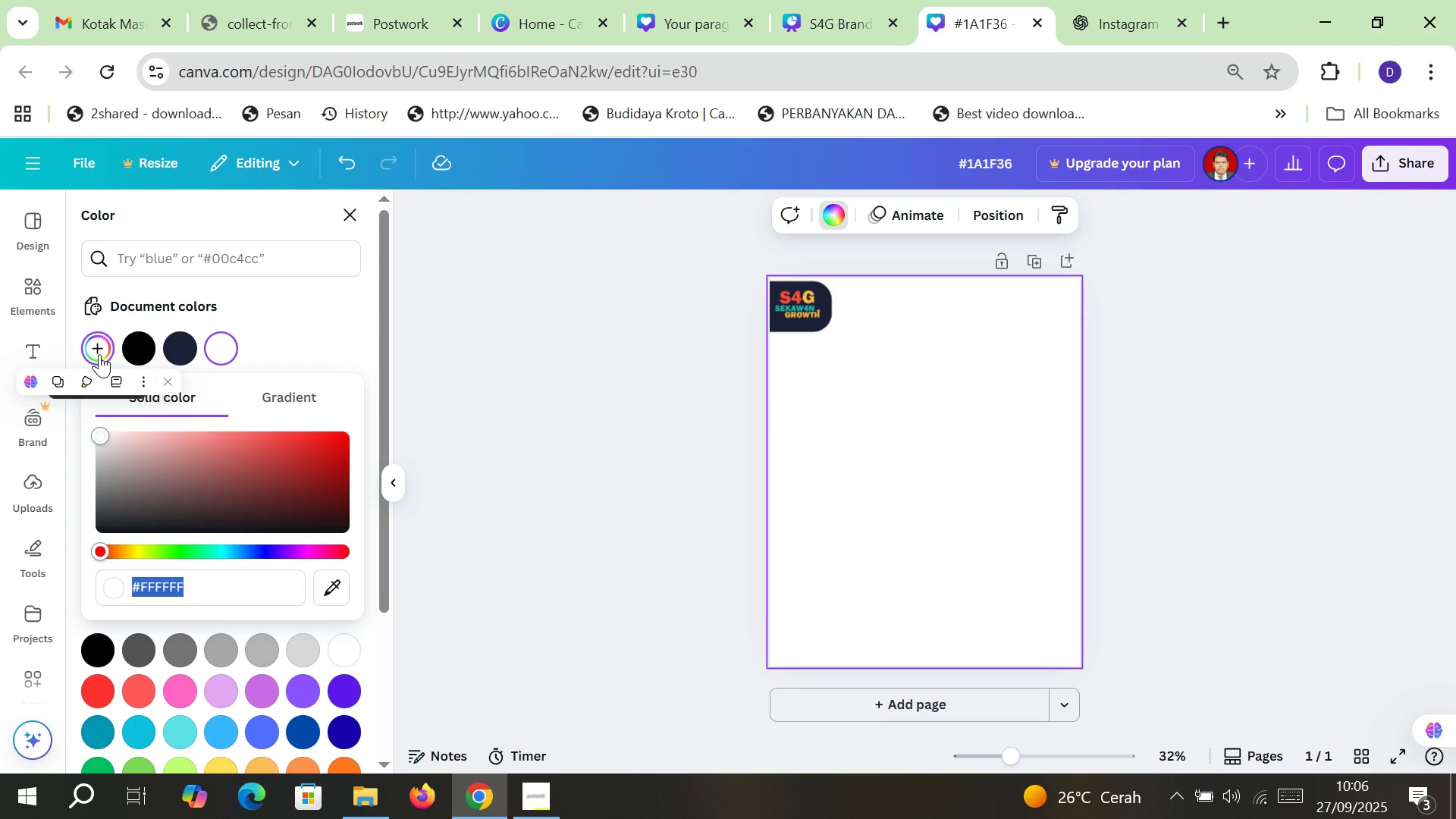 
left_click([99, 354])
 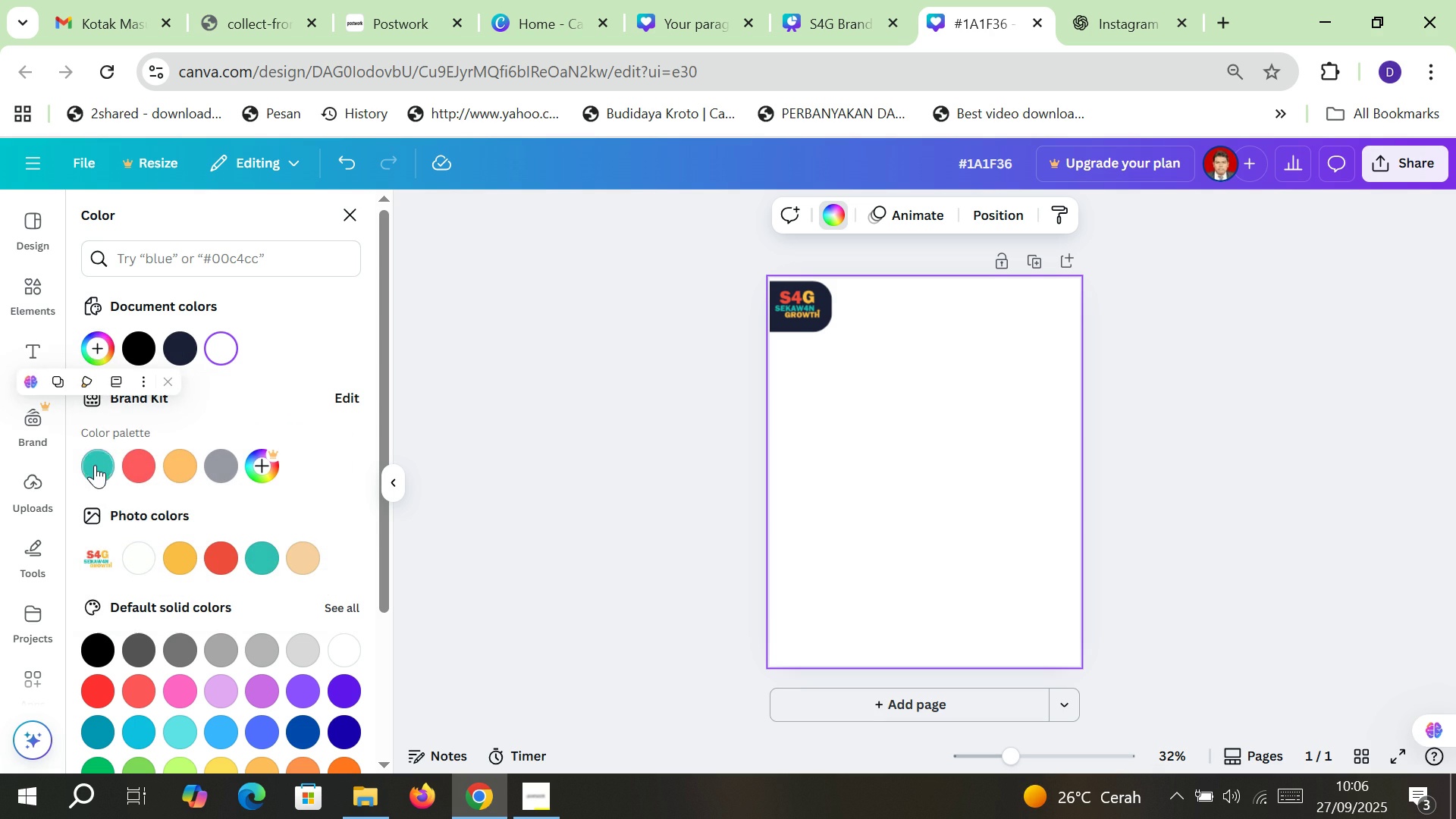 
left_click([95, 465])
 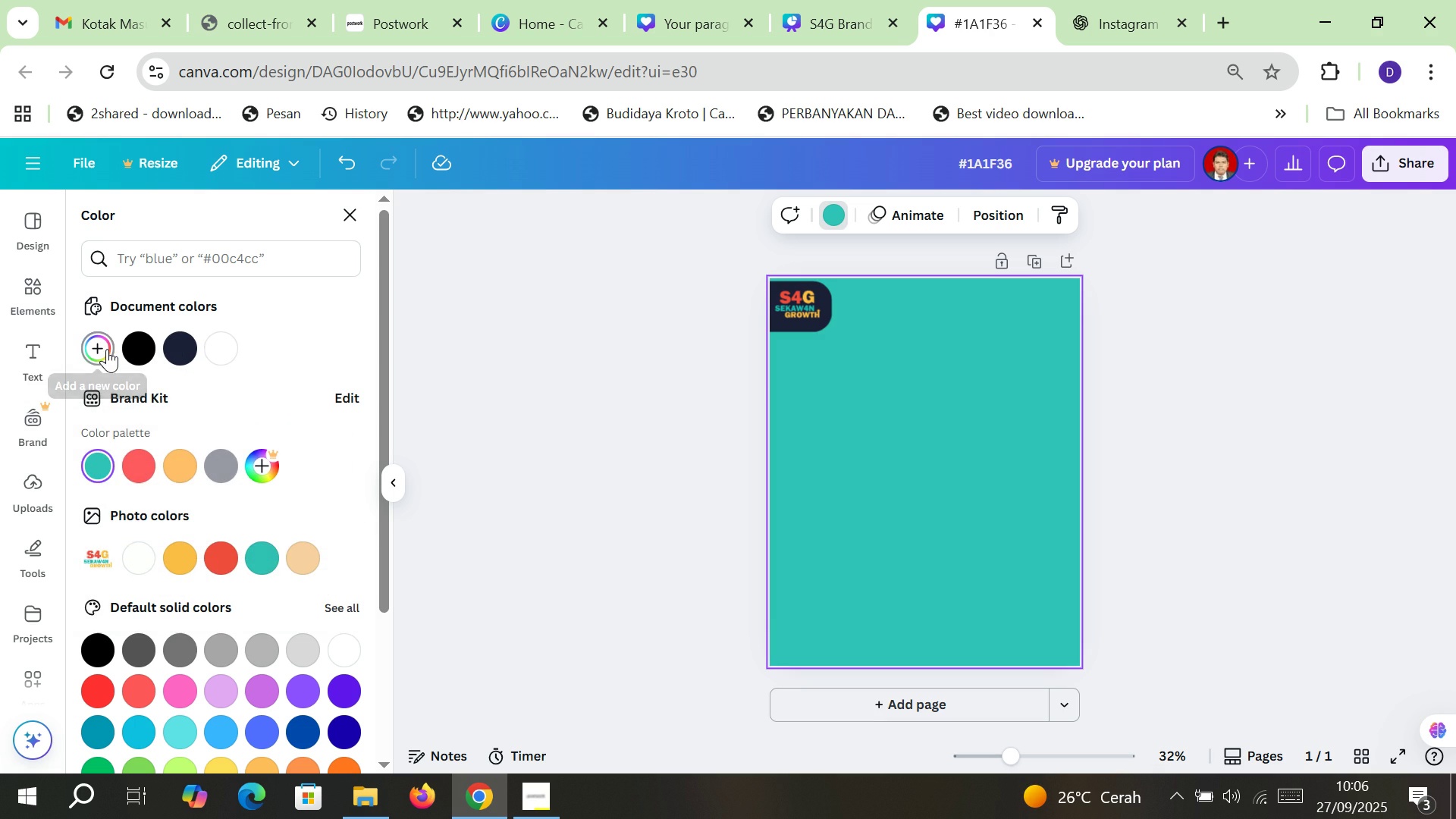 
left_click([107, 349])